 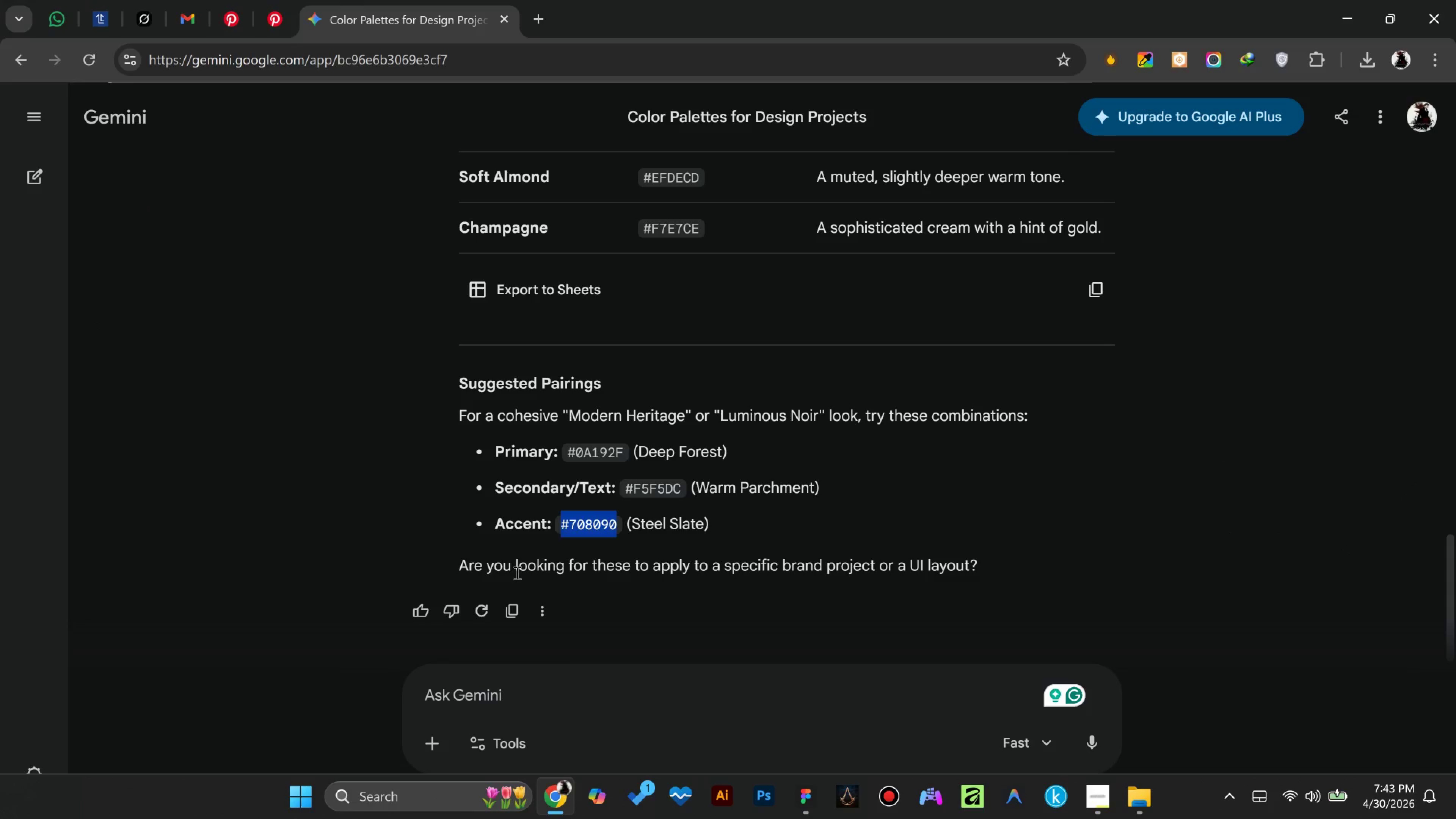 
left_click_drag(start_coordinate=[623, 451], to_coordinate=[578, 441])
 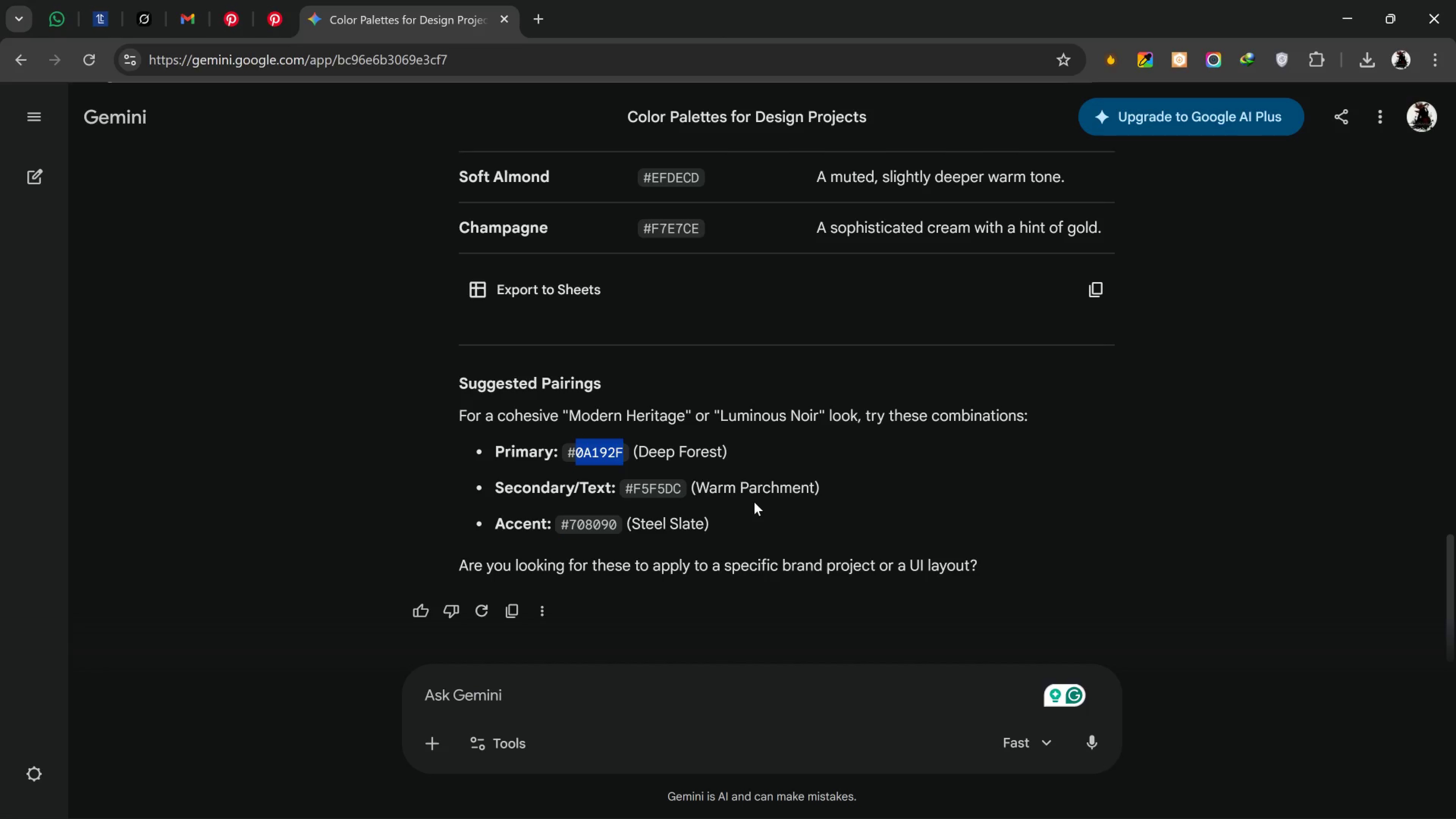 
key(Control+C)
 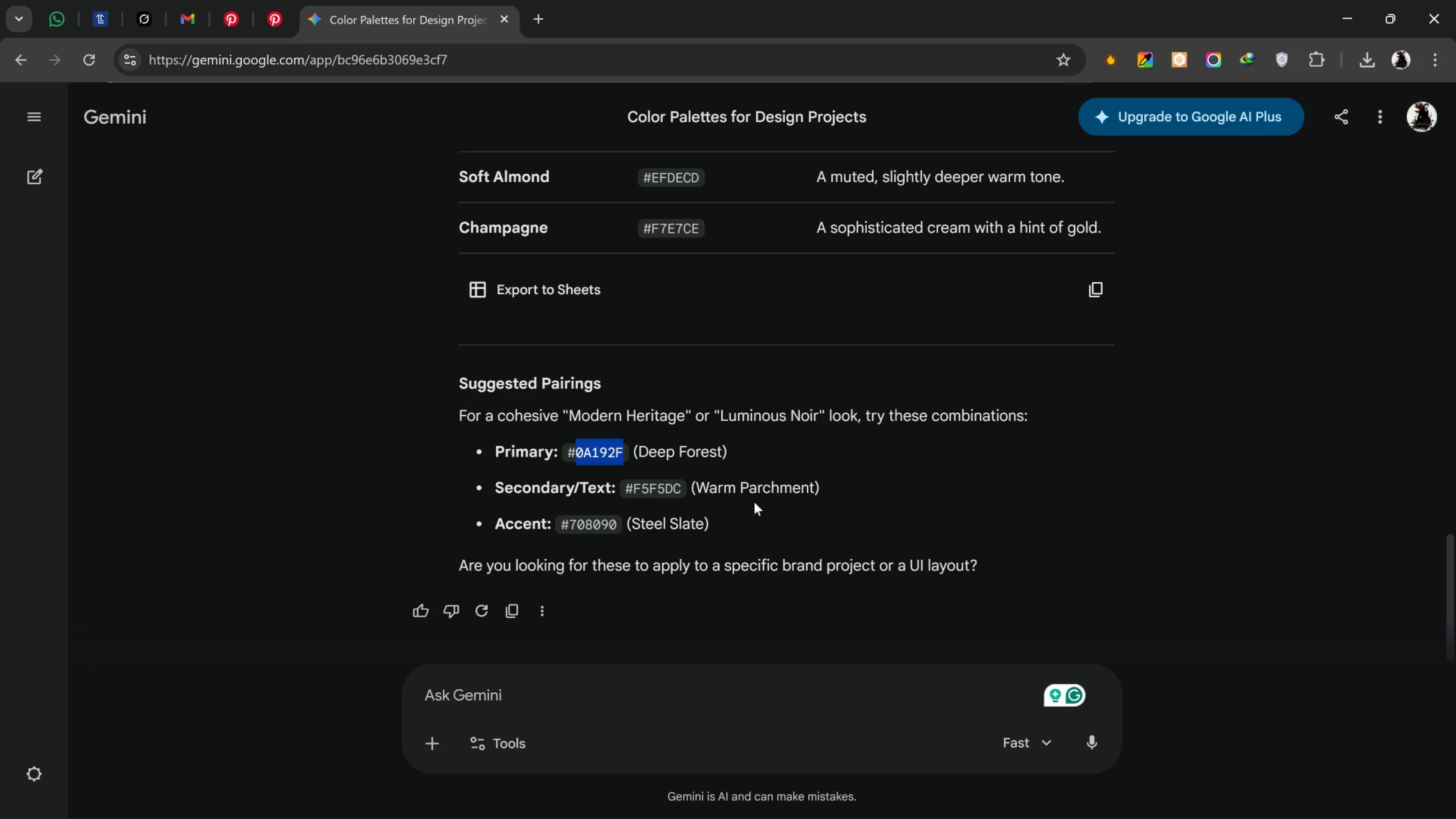 
key(Alt+Tab)
 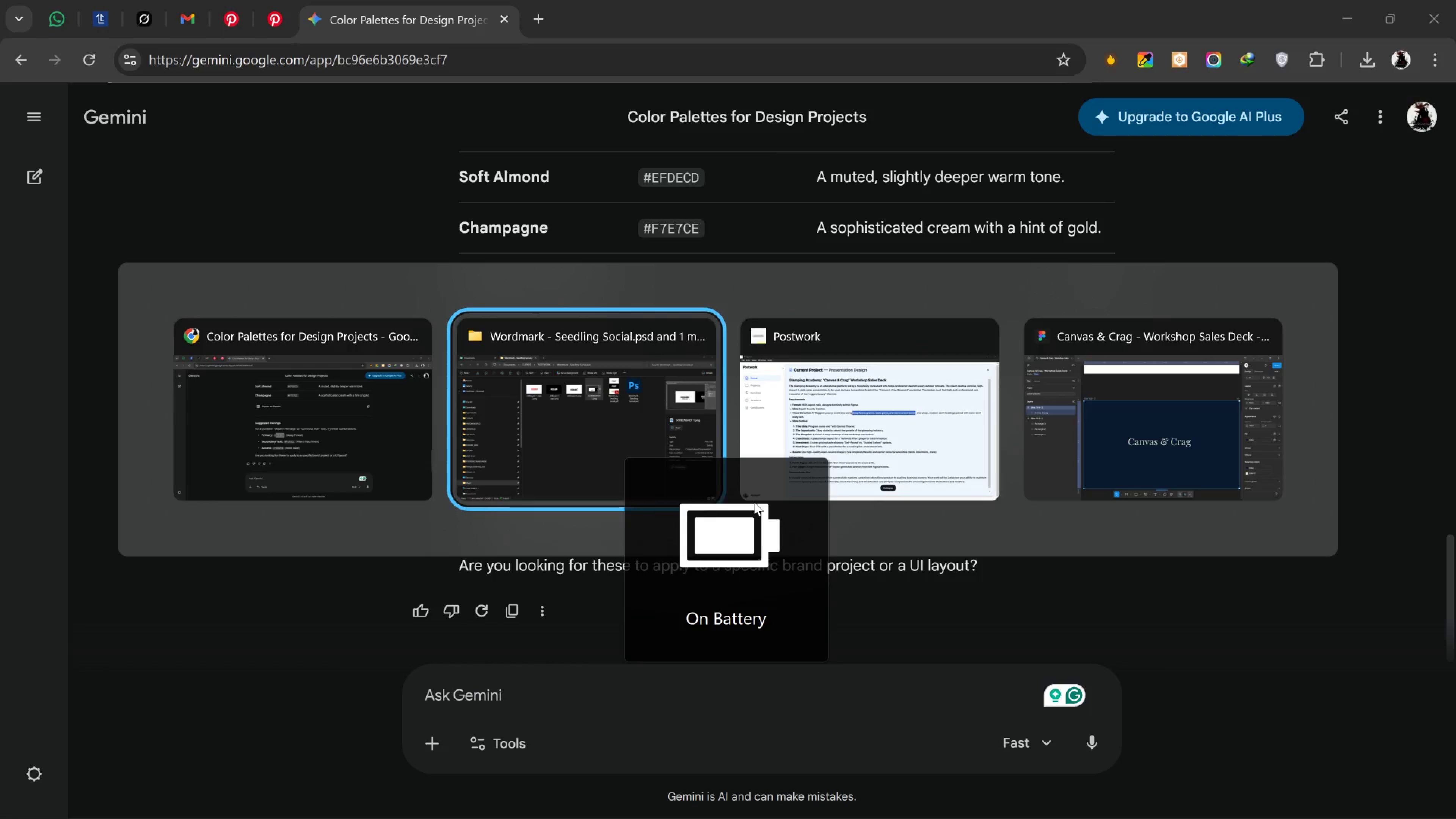 
key(Alt+Tab)
 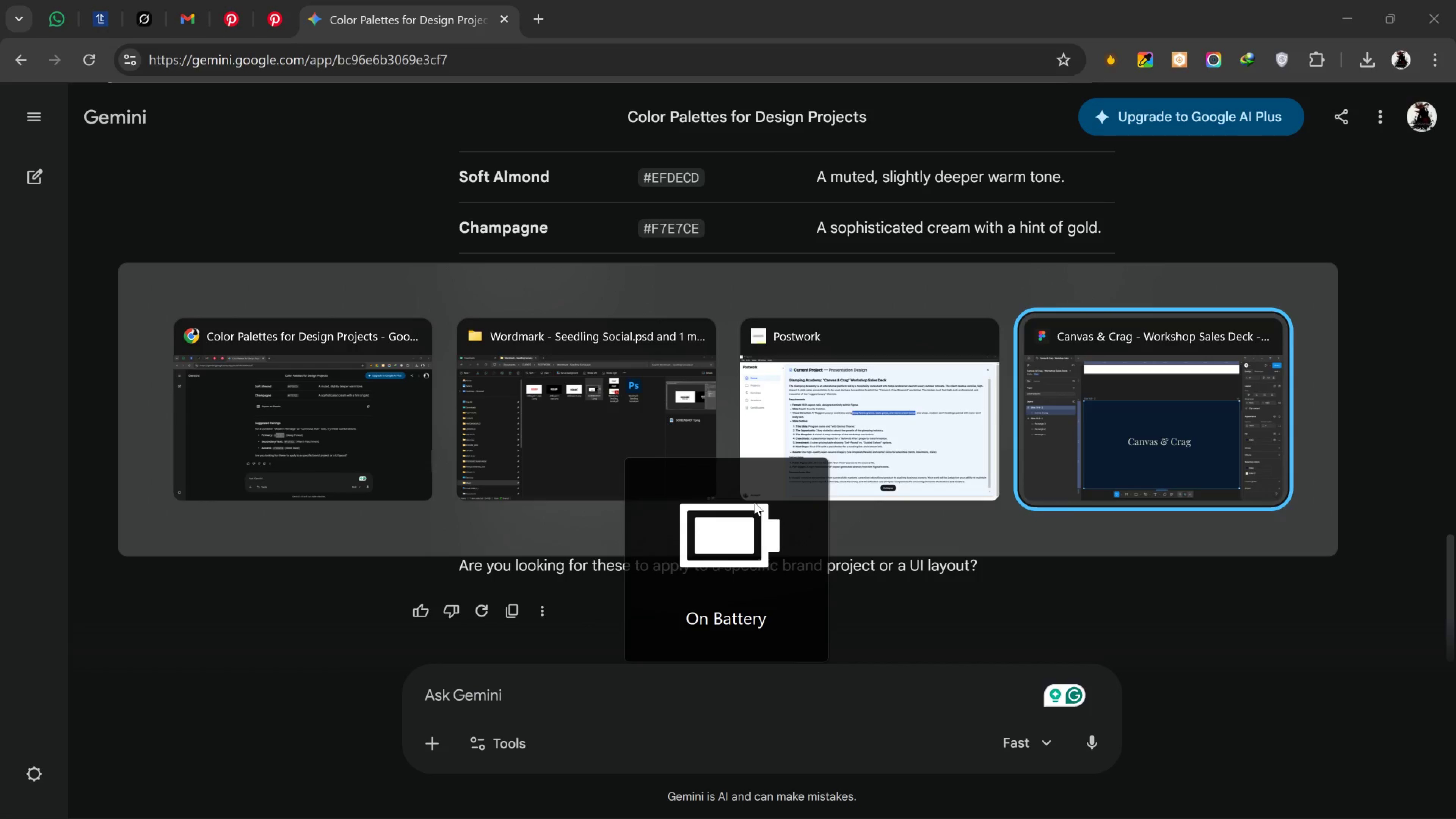 
key(Alt+Tab)